 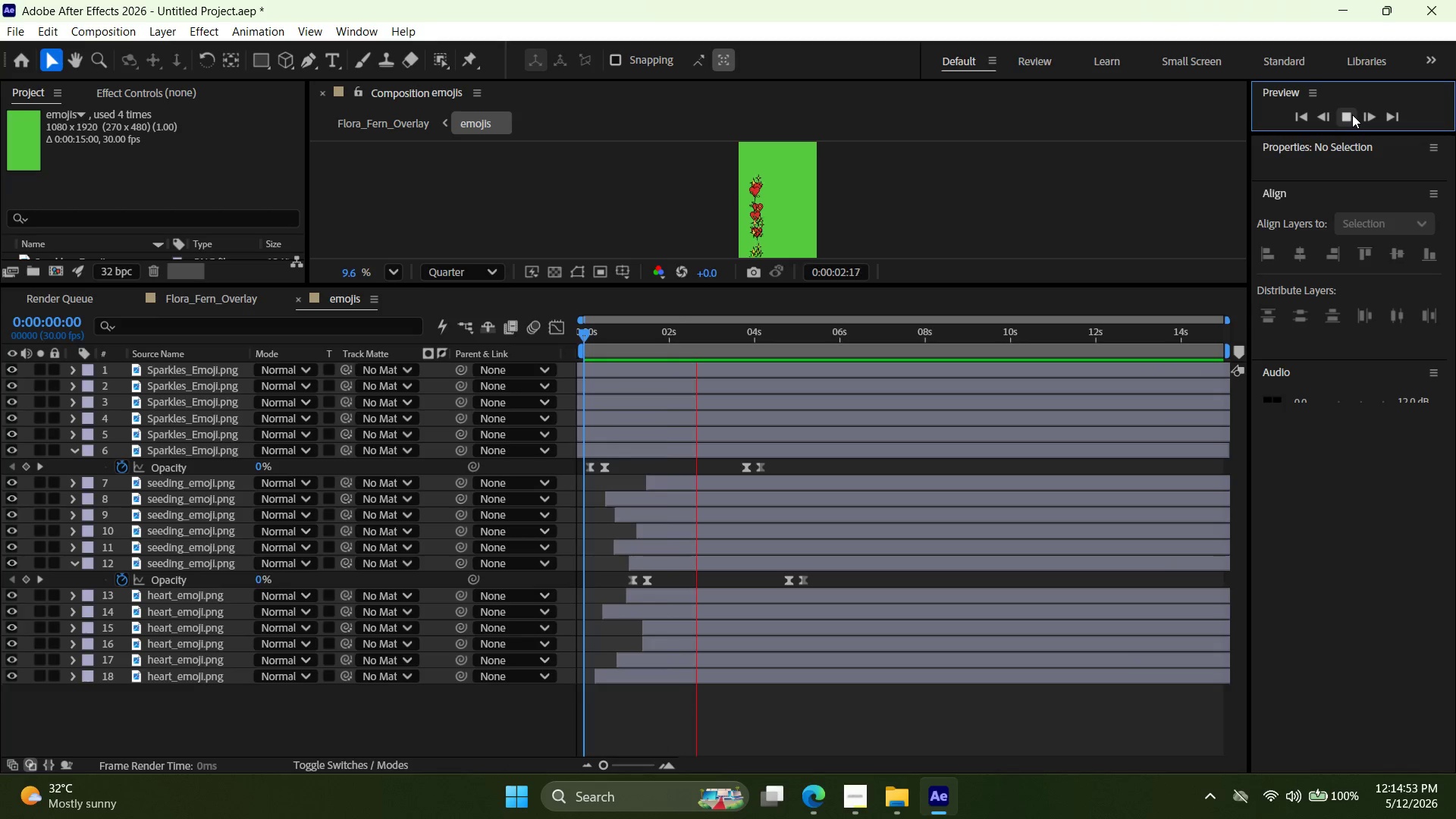 
left_click([1341, 122])
 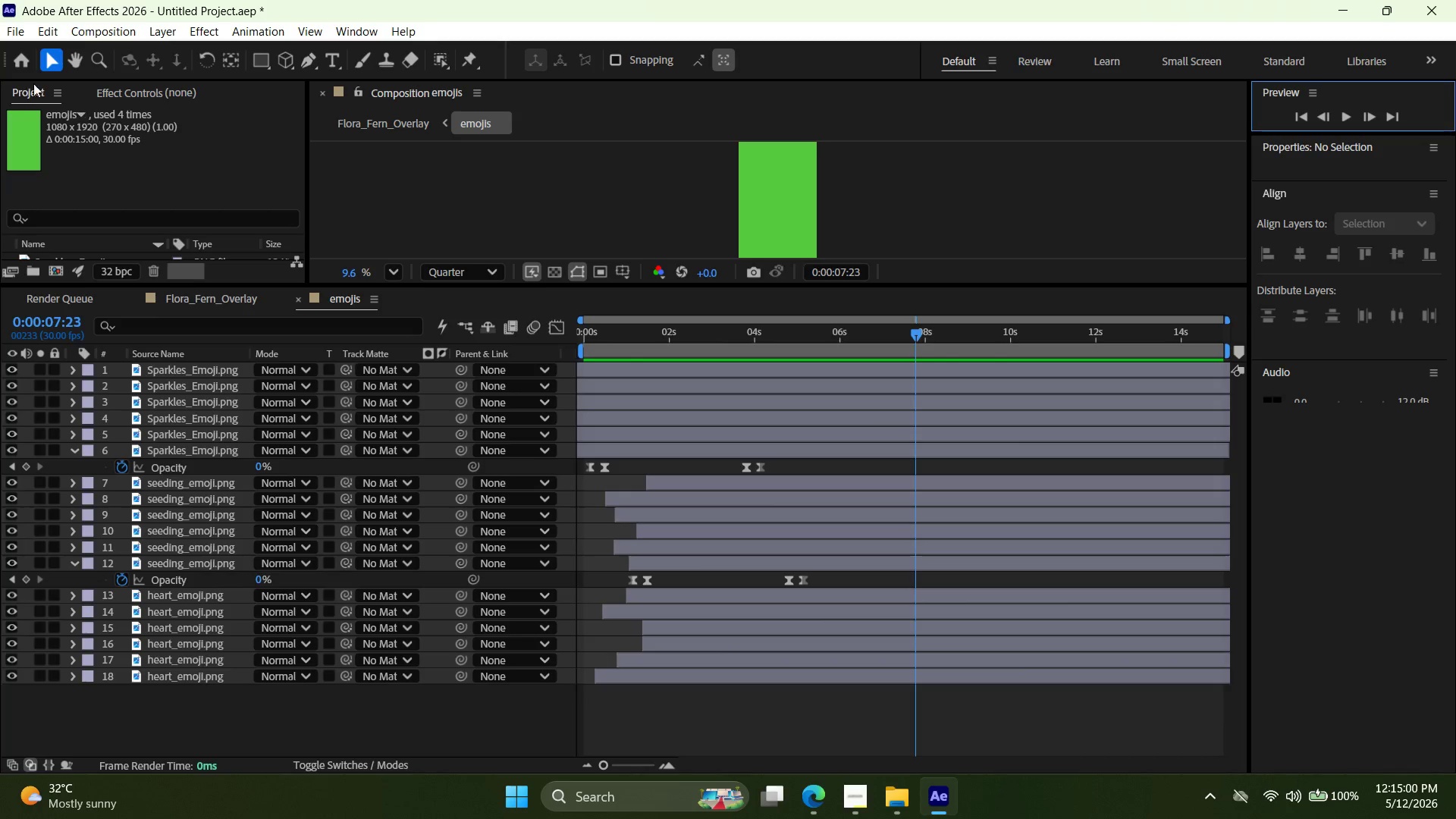 
left_click([21, 36])
 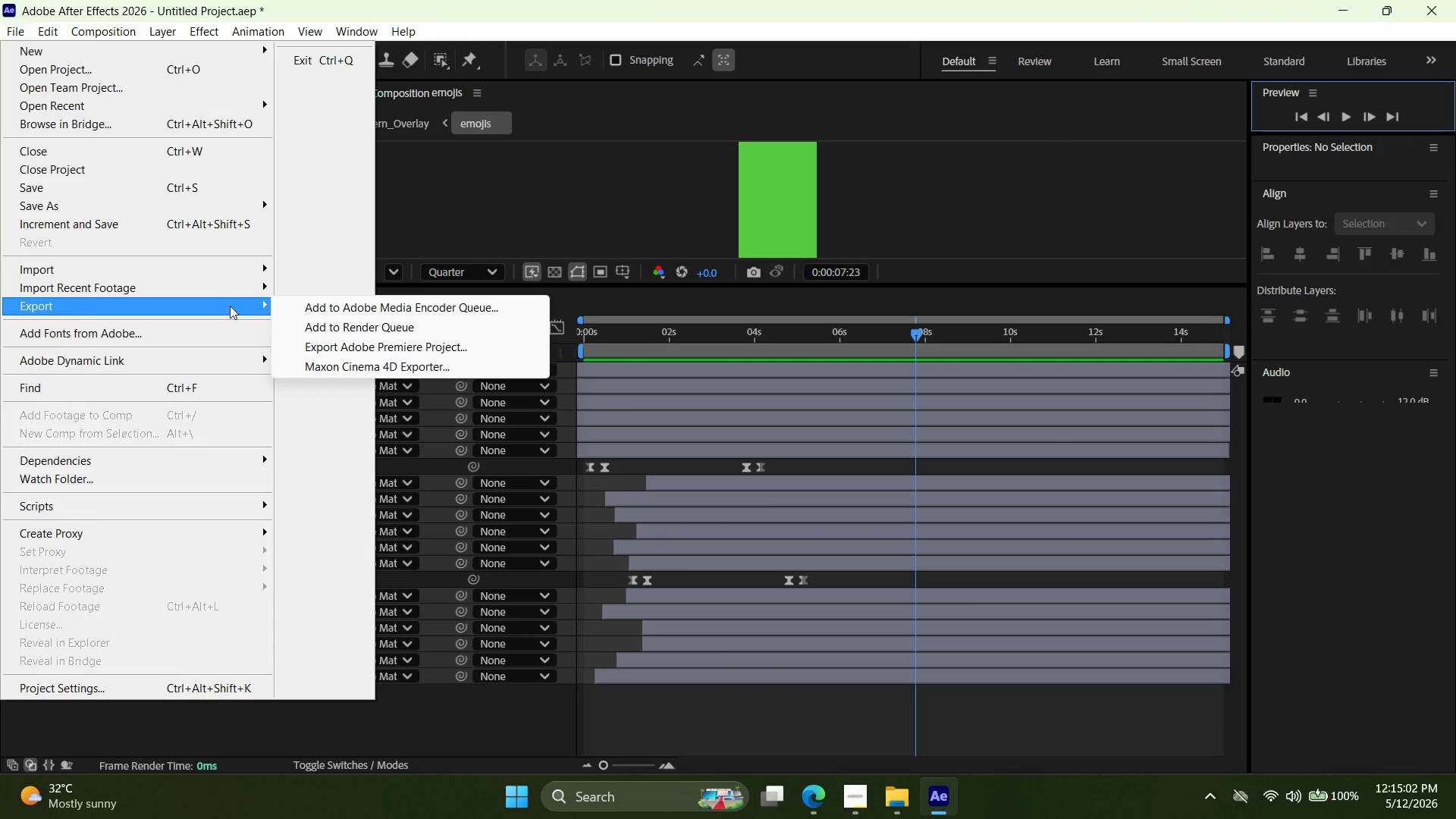 
left_click([353, 328])
 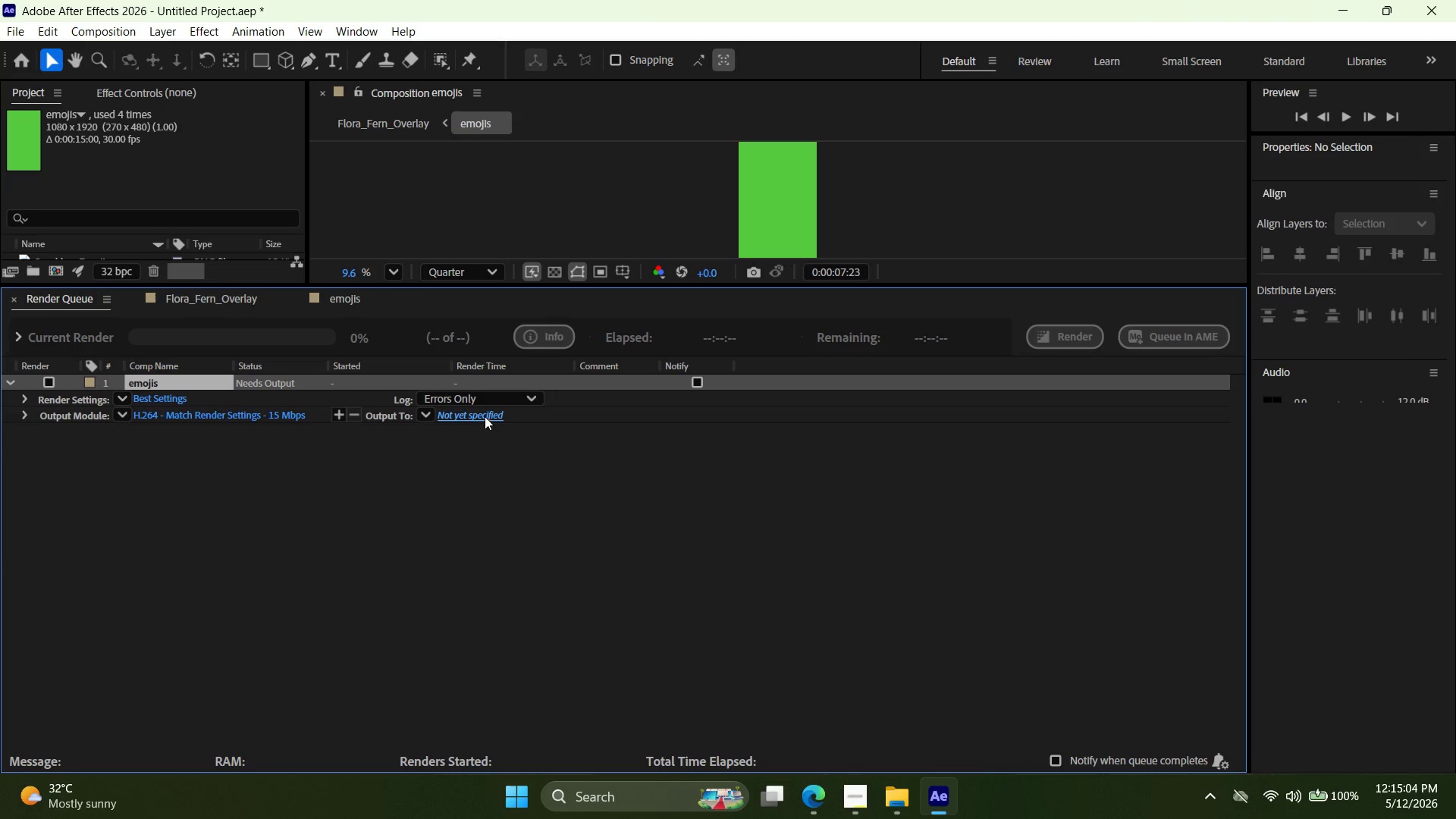 
left_click([485, 416])
 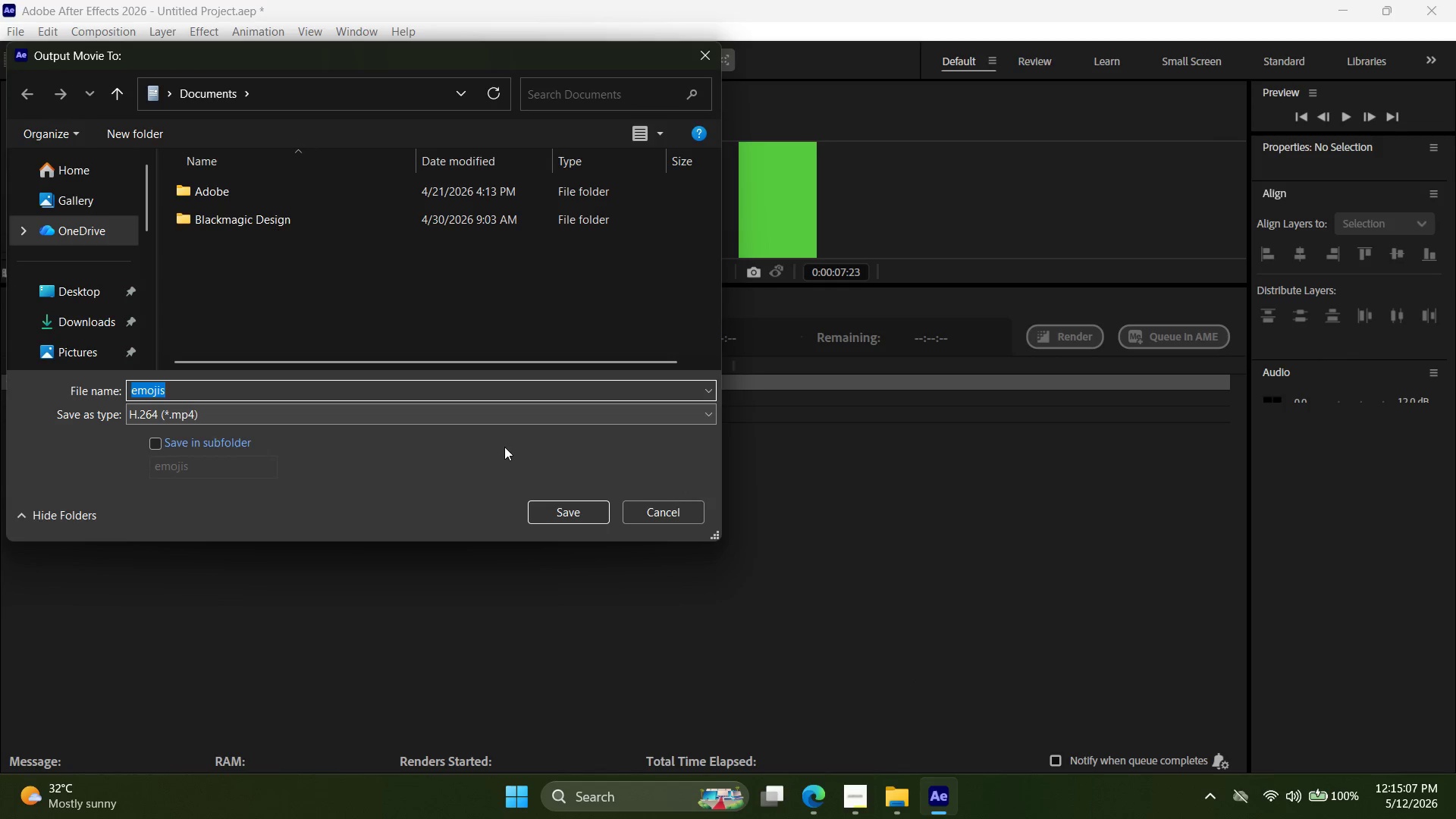 
left_click([61, 284])
 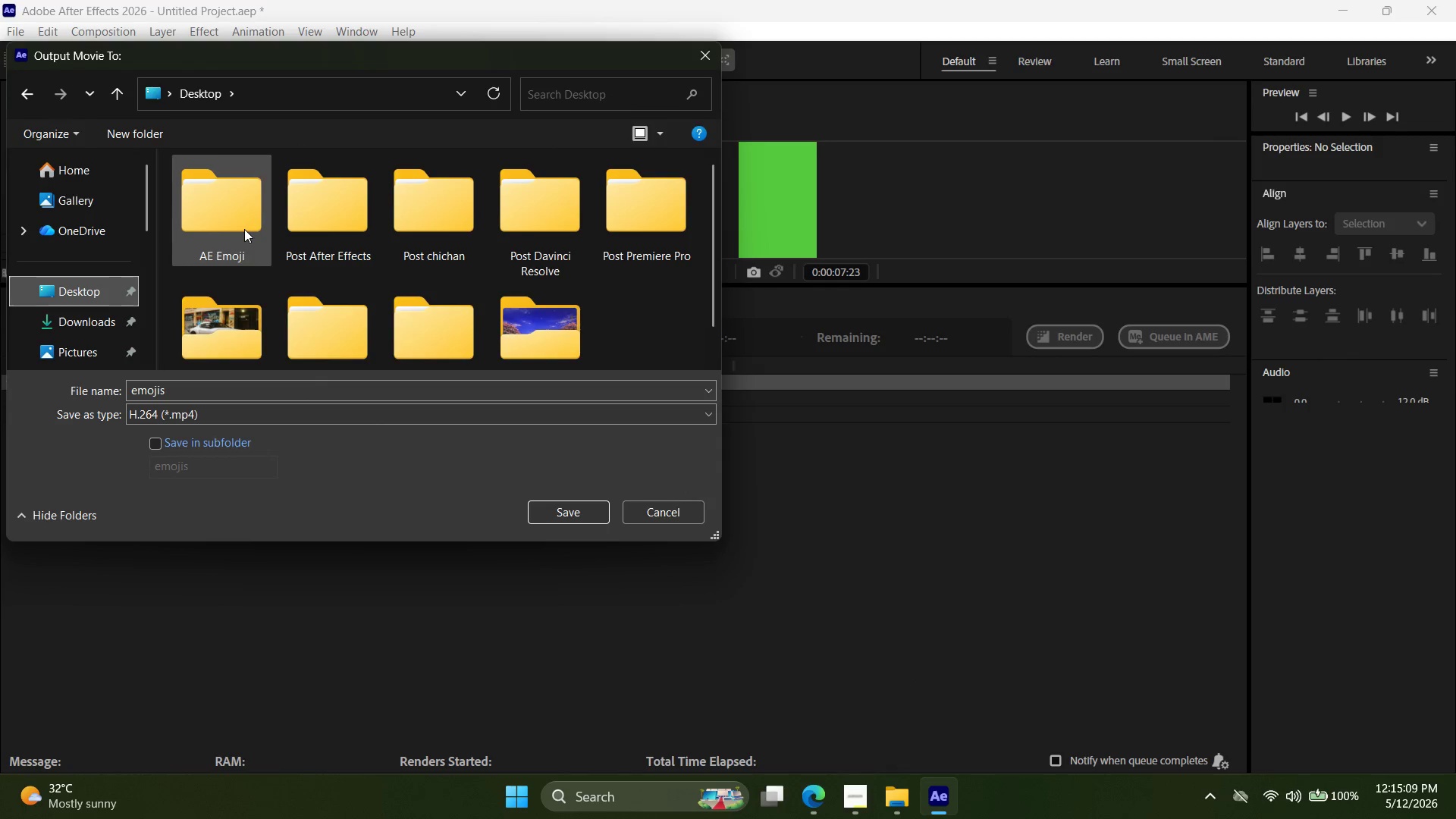 
double_click([228, 220])
 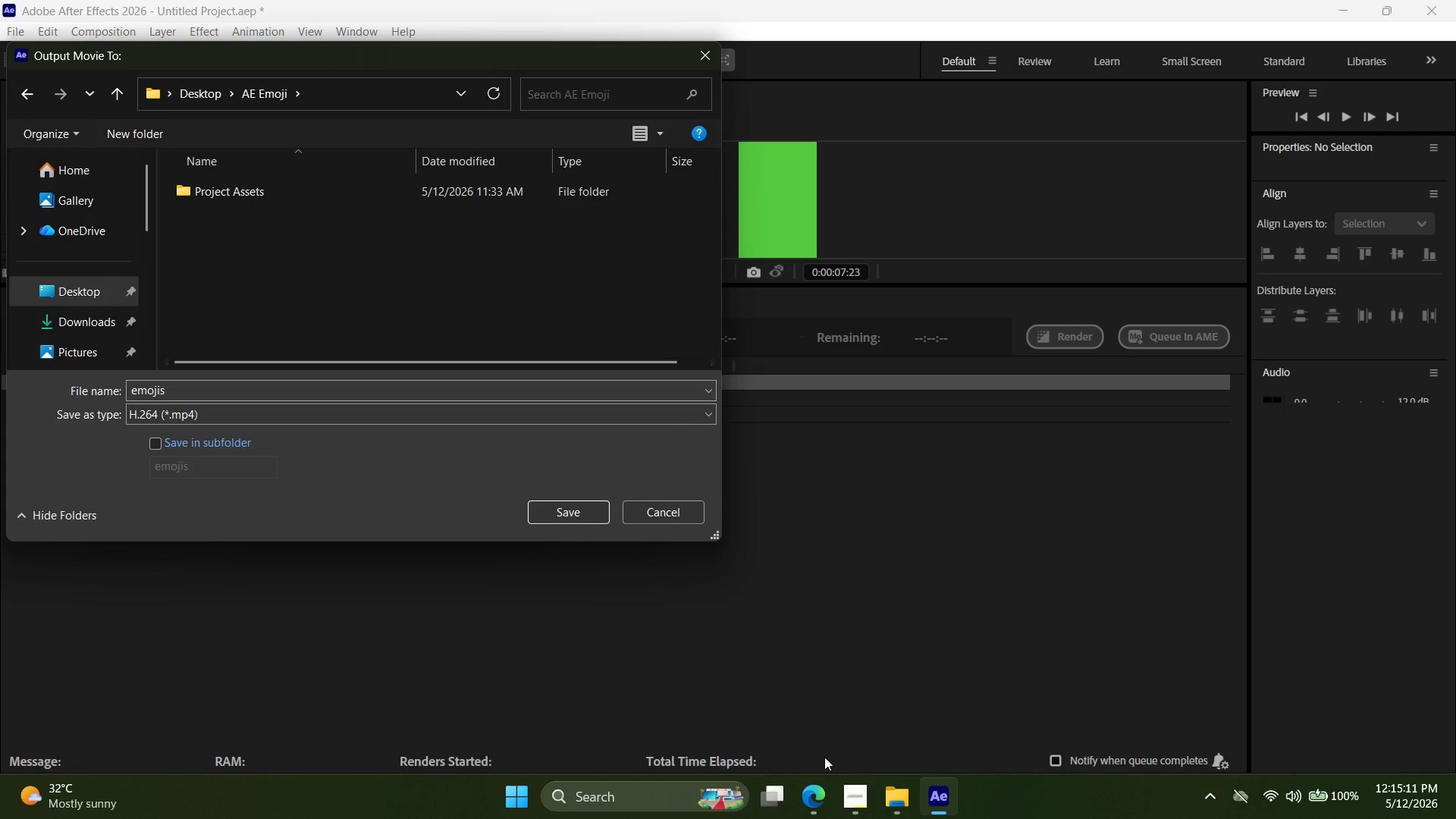 
left_click([846, 797])